 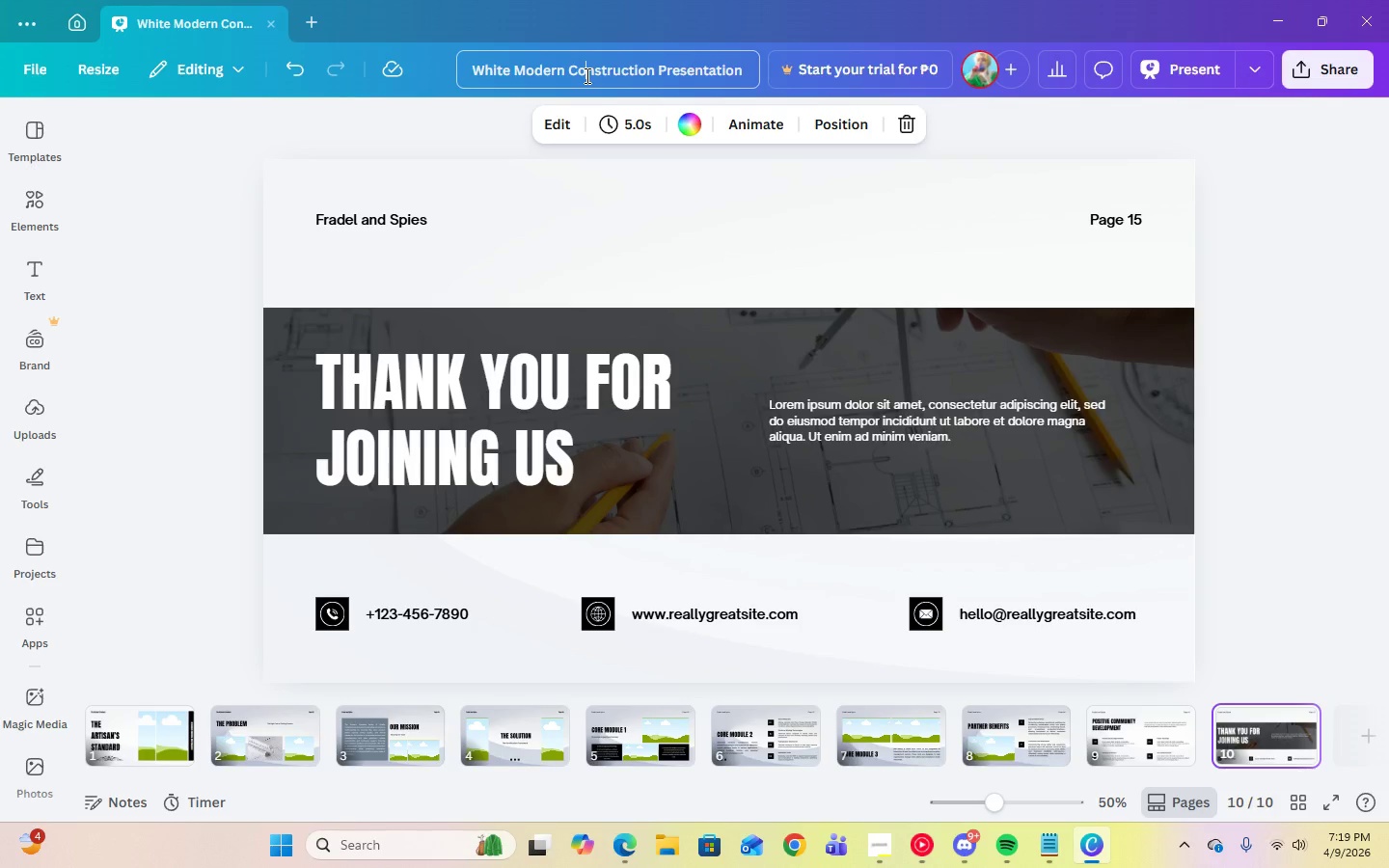 
key(Control+A)
 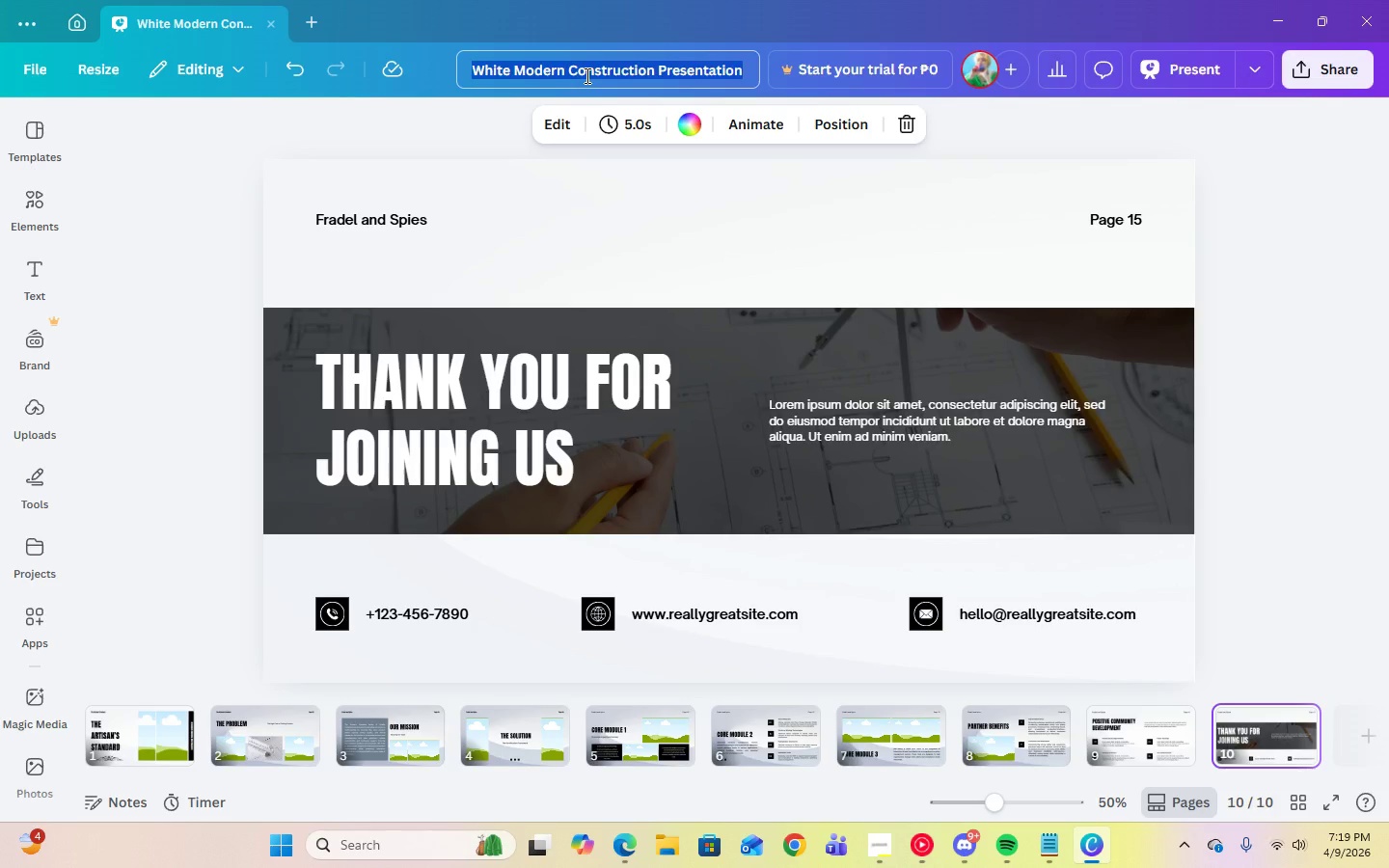 
key(Control+V)
 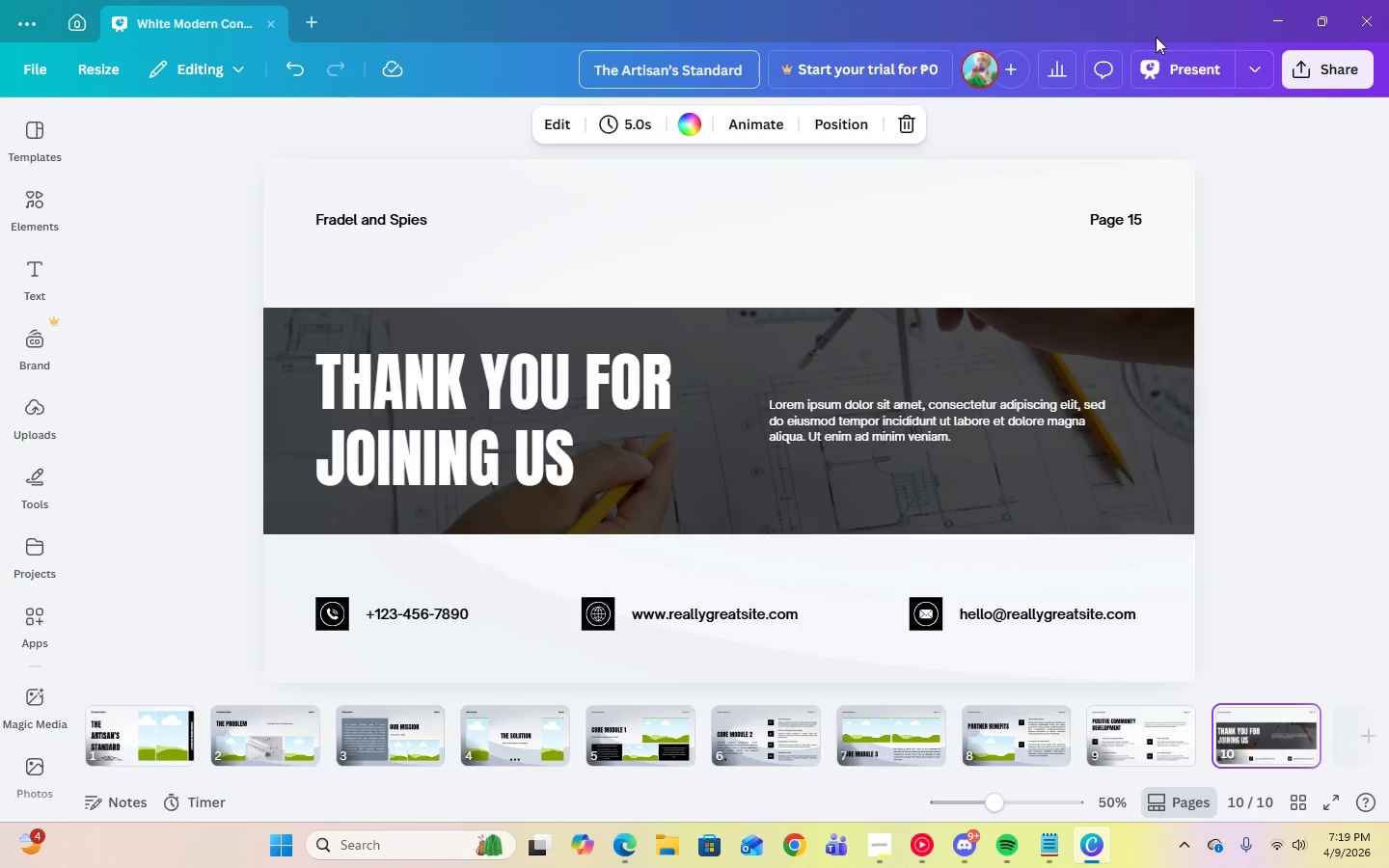 
left_click([1305, 68])
 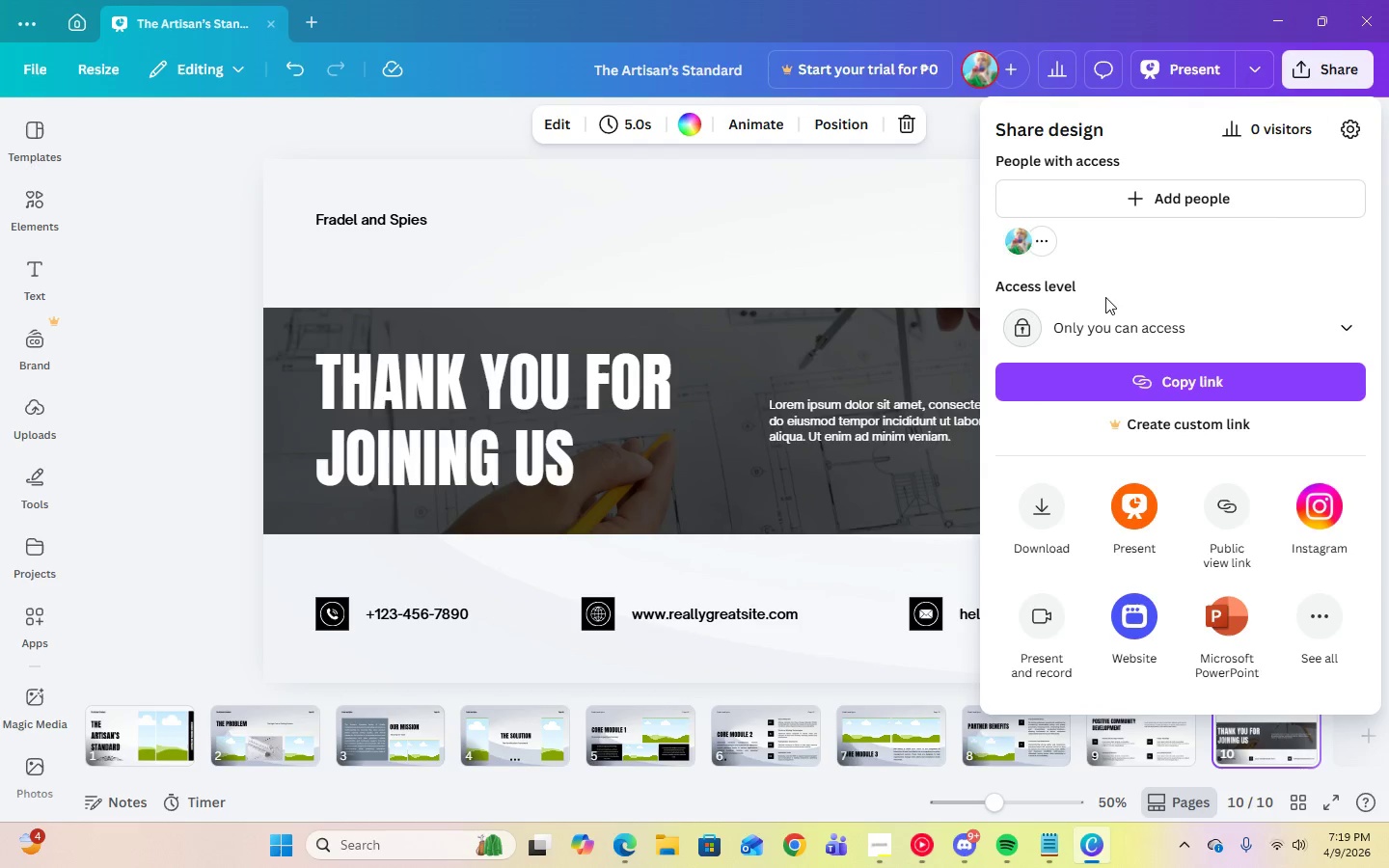 
left_click([1102, 331])
 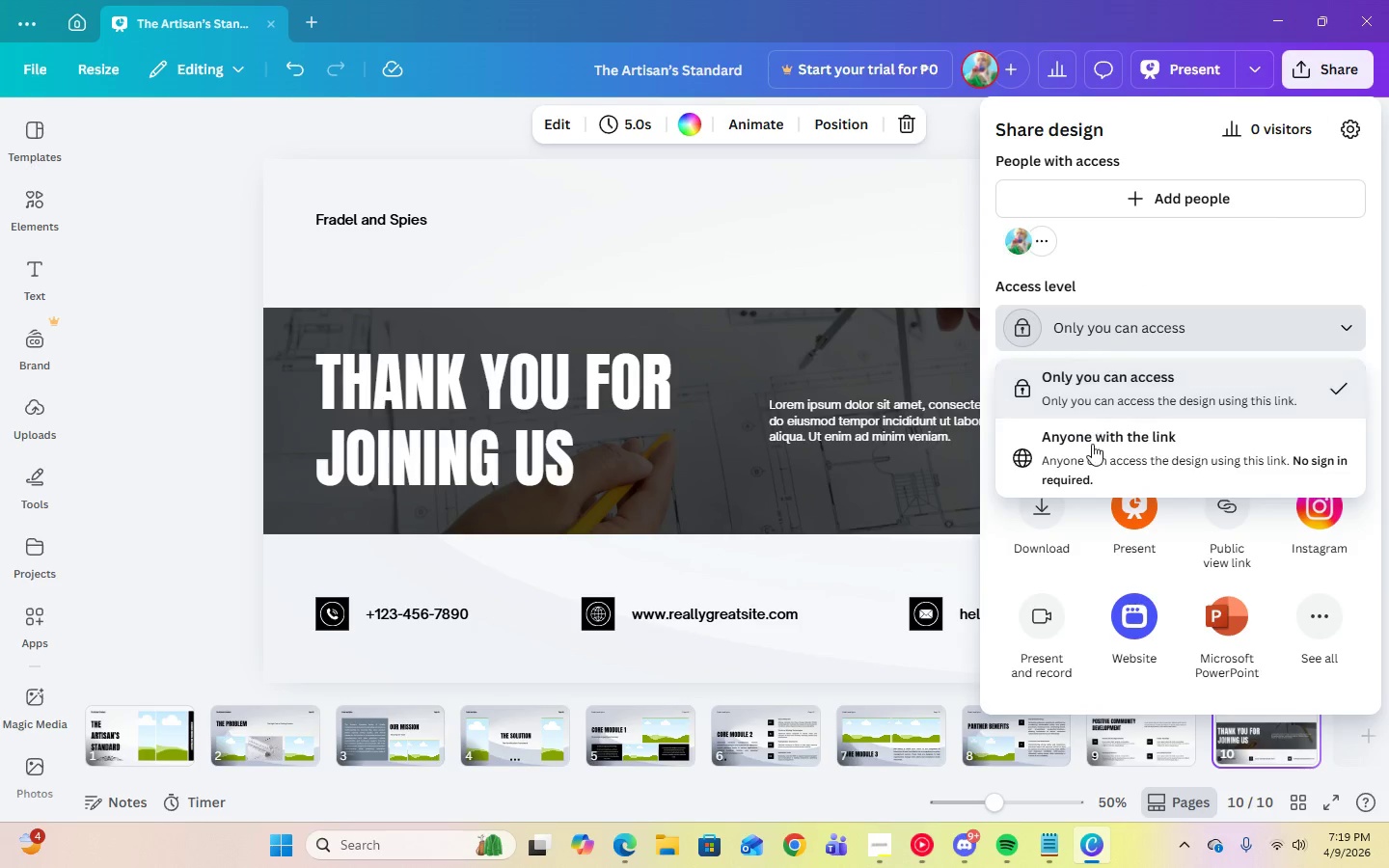 
left_click([1092, 444])
 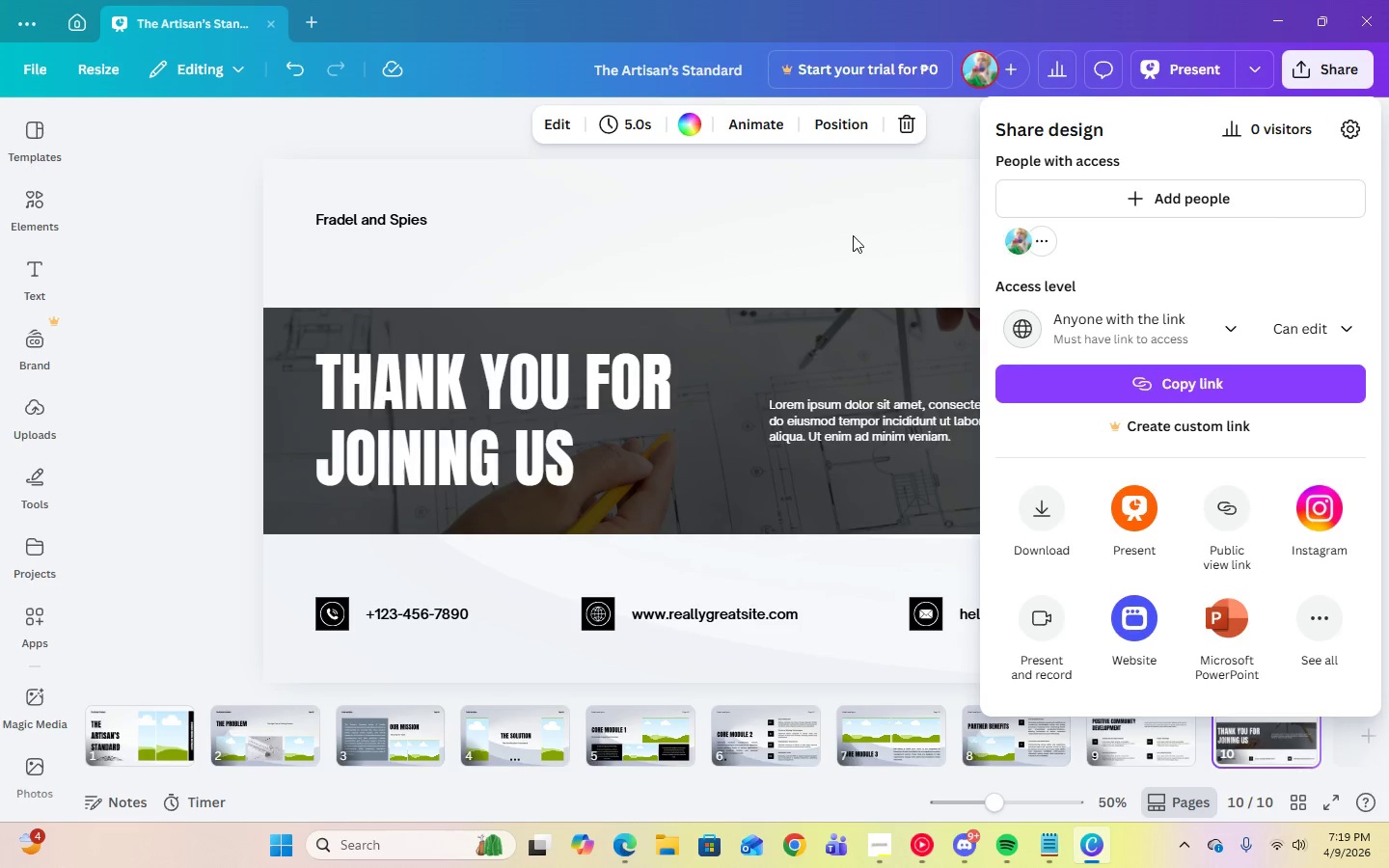 
left_click([853, 235])
 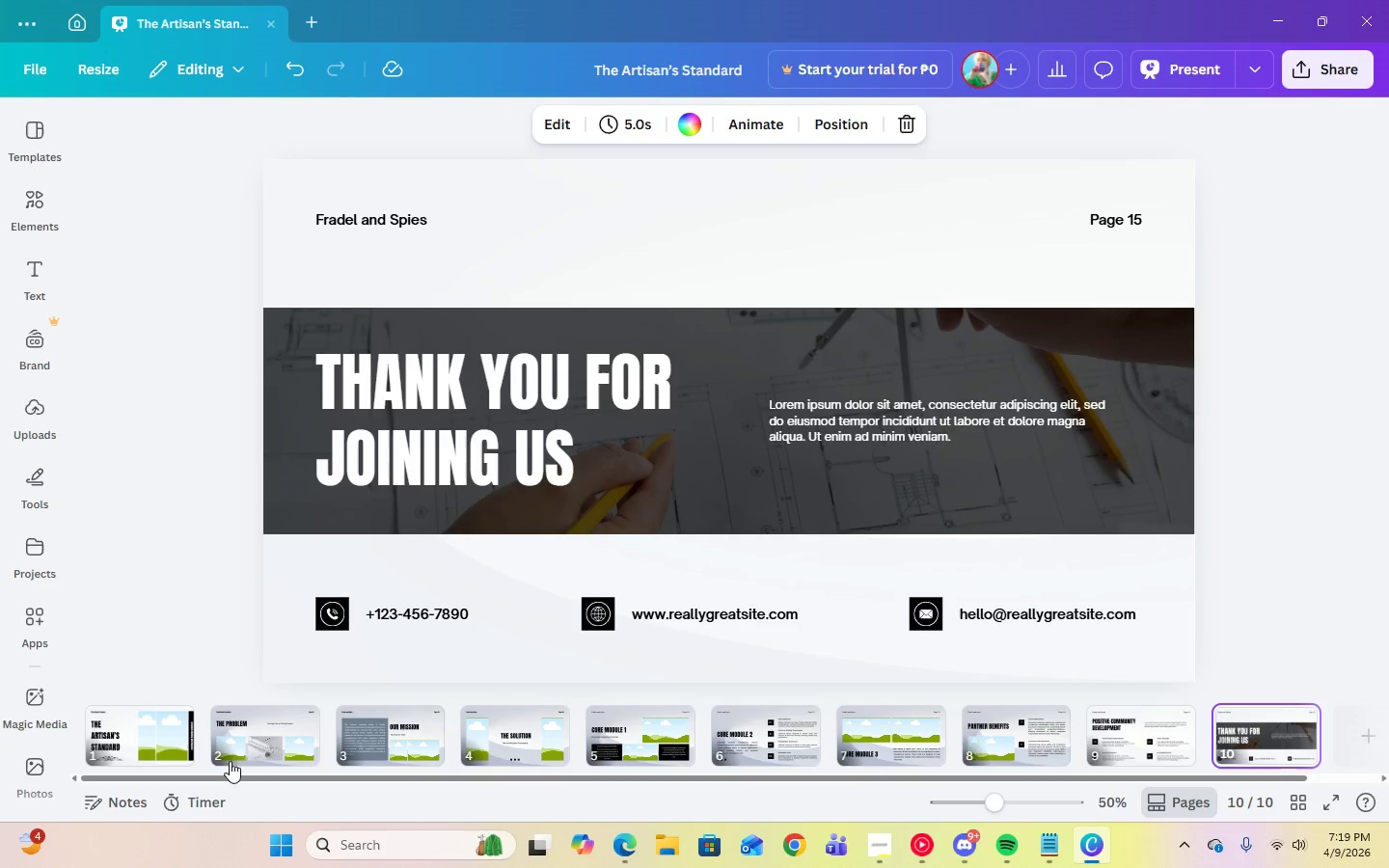 
left_click_drag(start_coordinate=[371, 775], to_coordinate=[279, 775])
 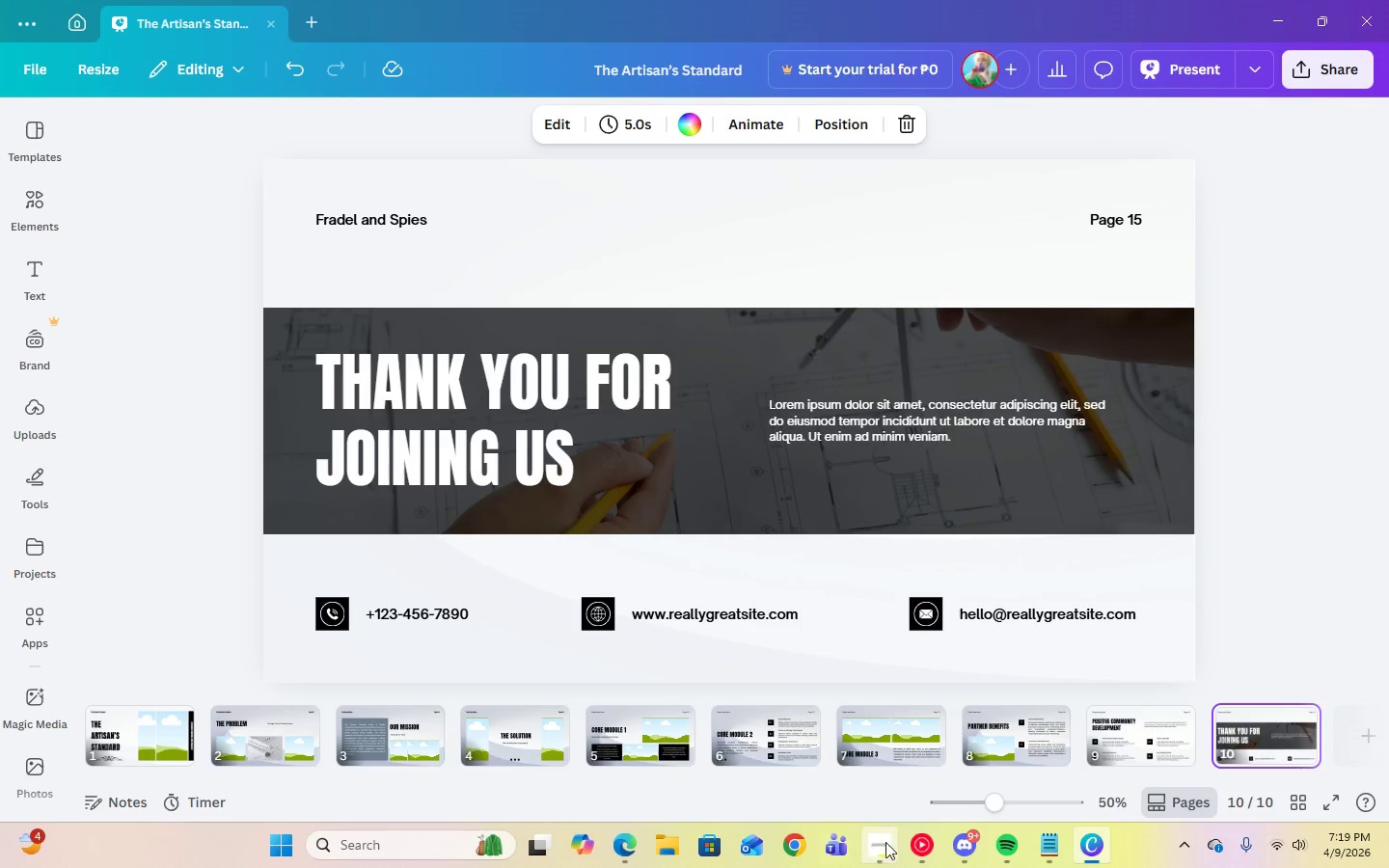 
left_click([888, 842])